 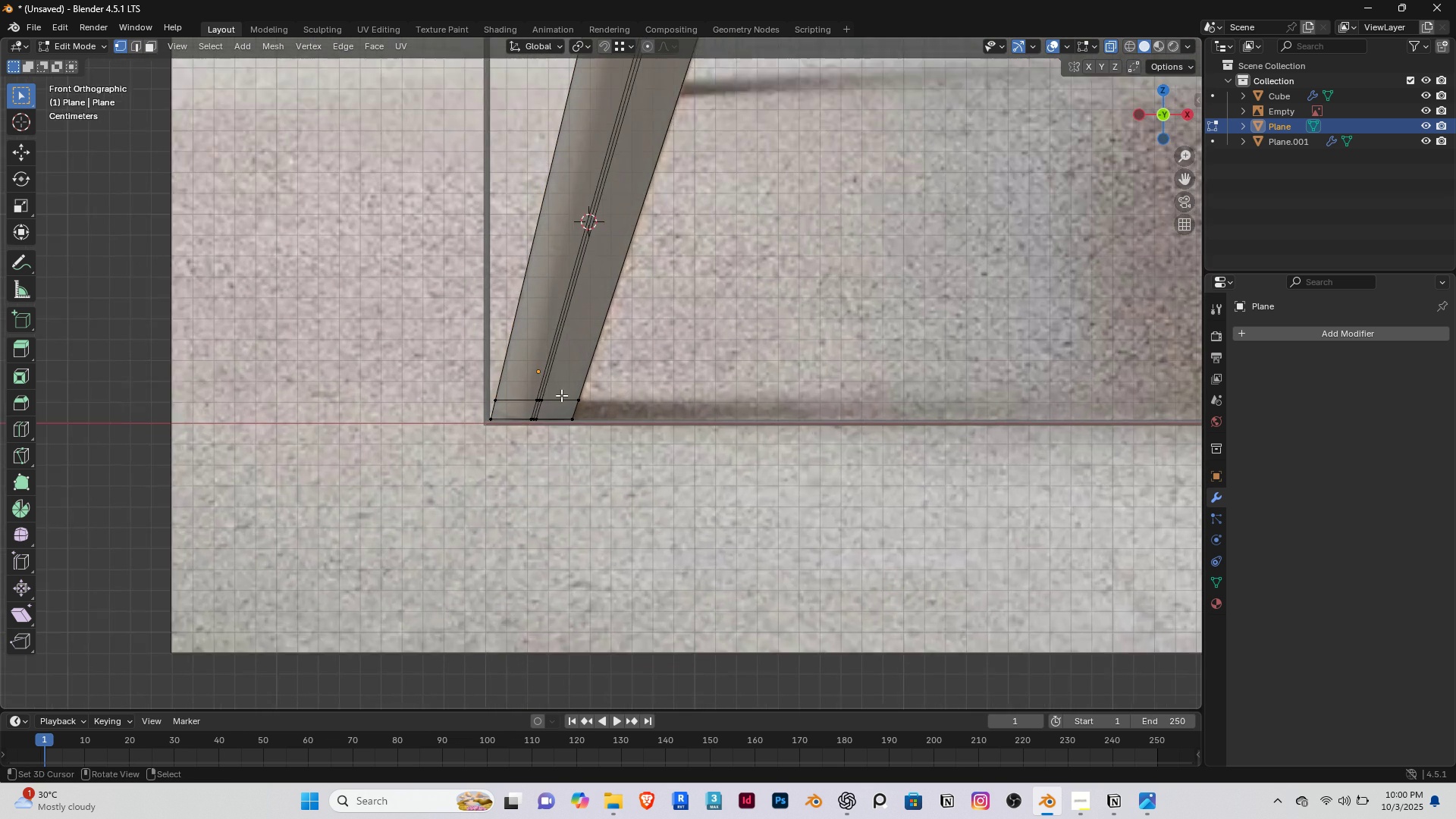 
scroll: coordinate [560, 395], scroll_direction: up, amount: 3.0
 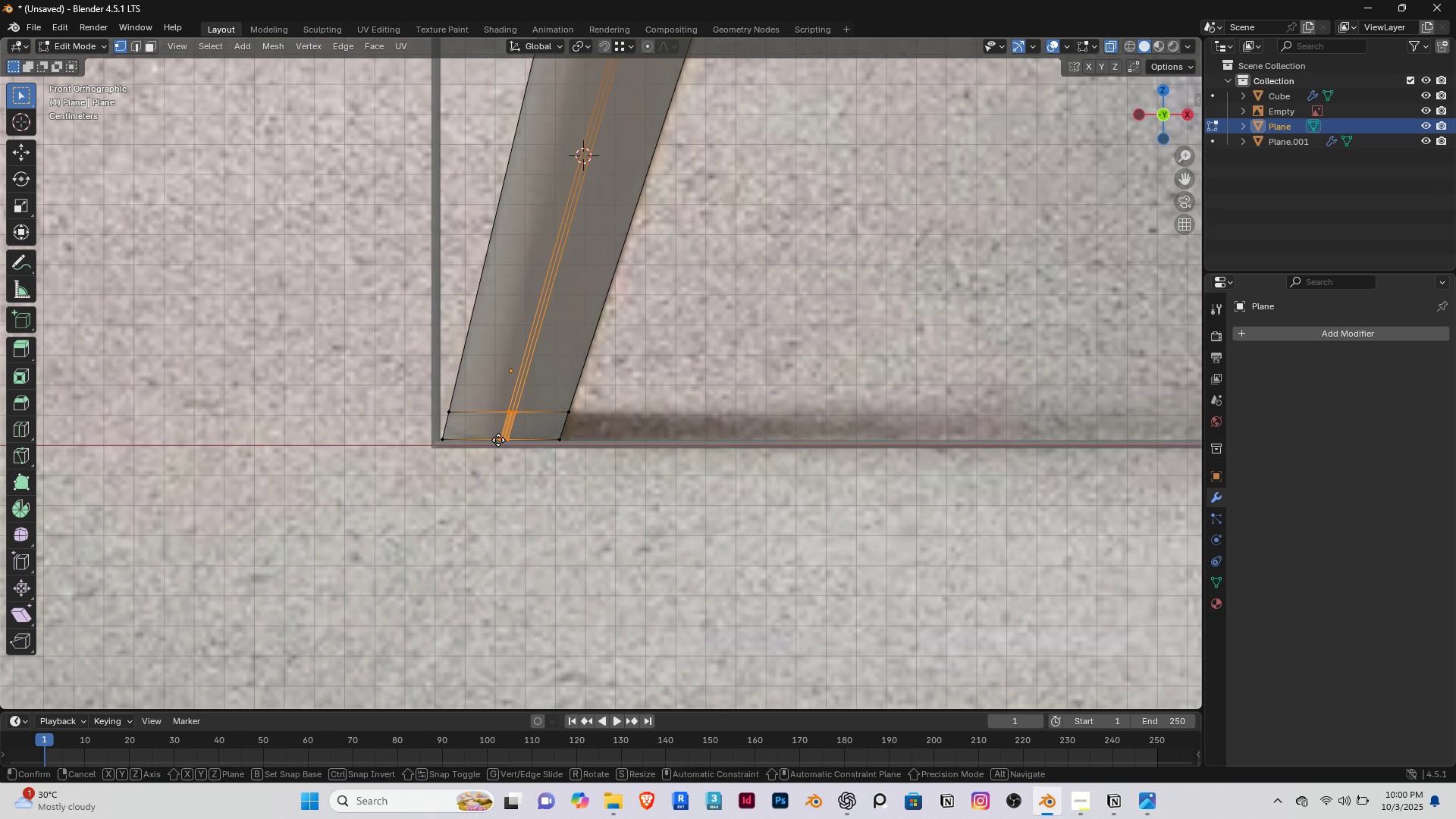 
type(gg)
 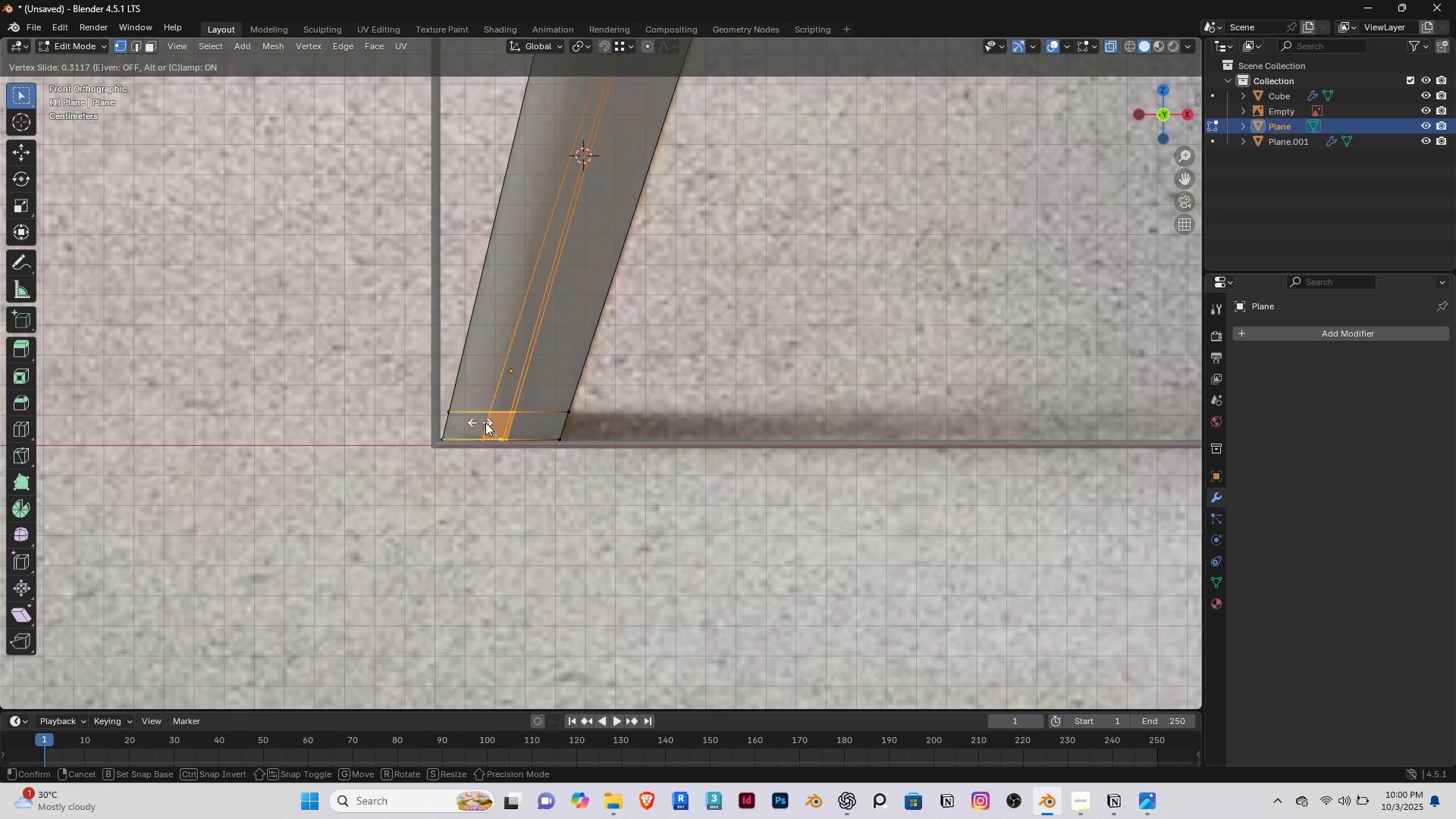 
right_click([496, 422])
 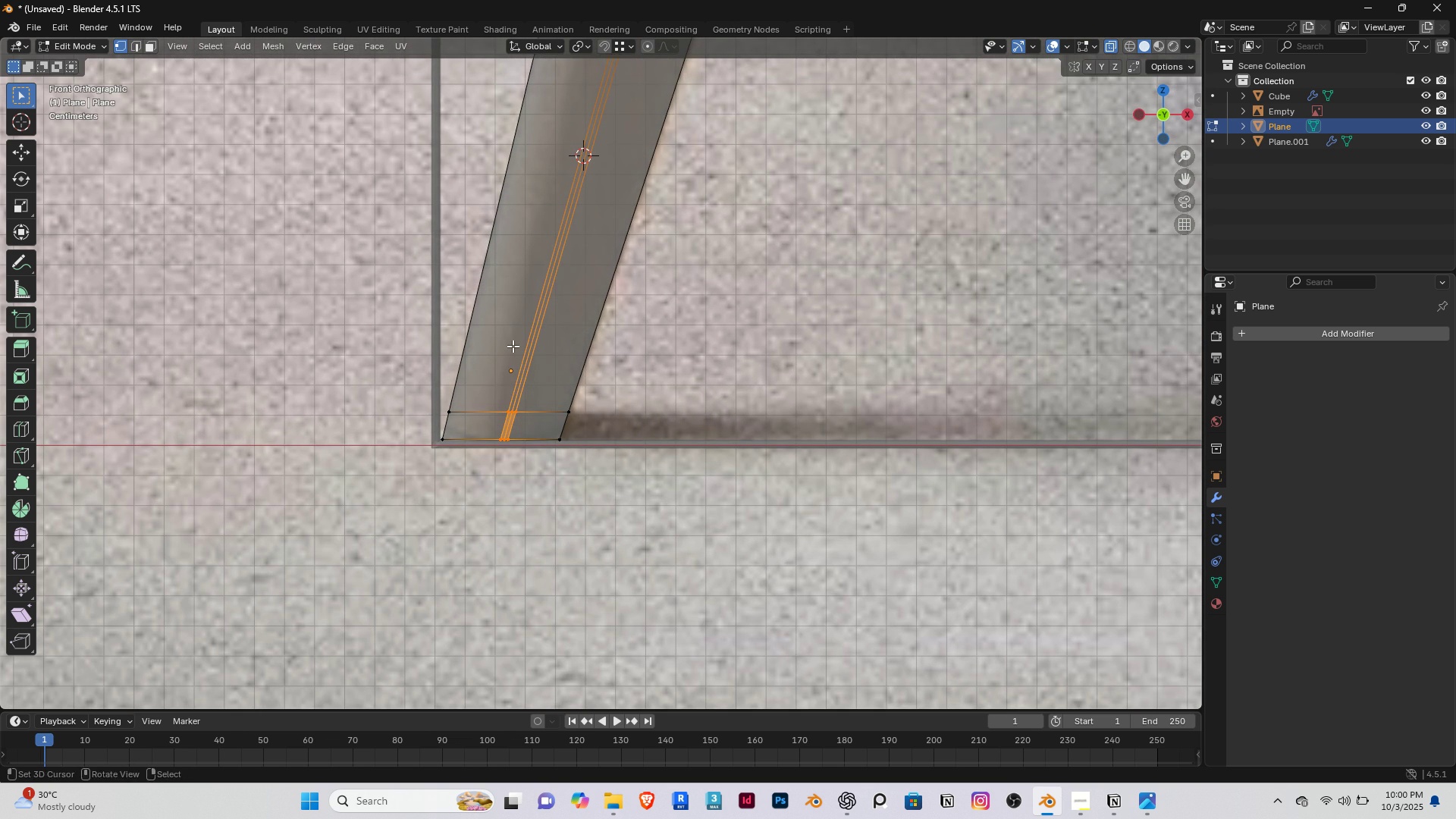 
type(gg)
 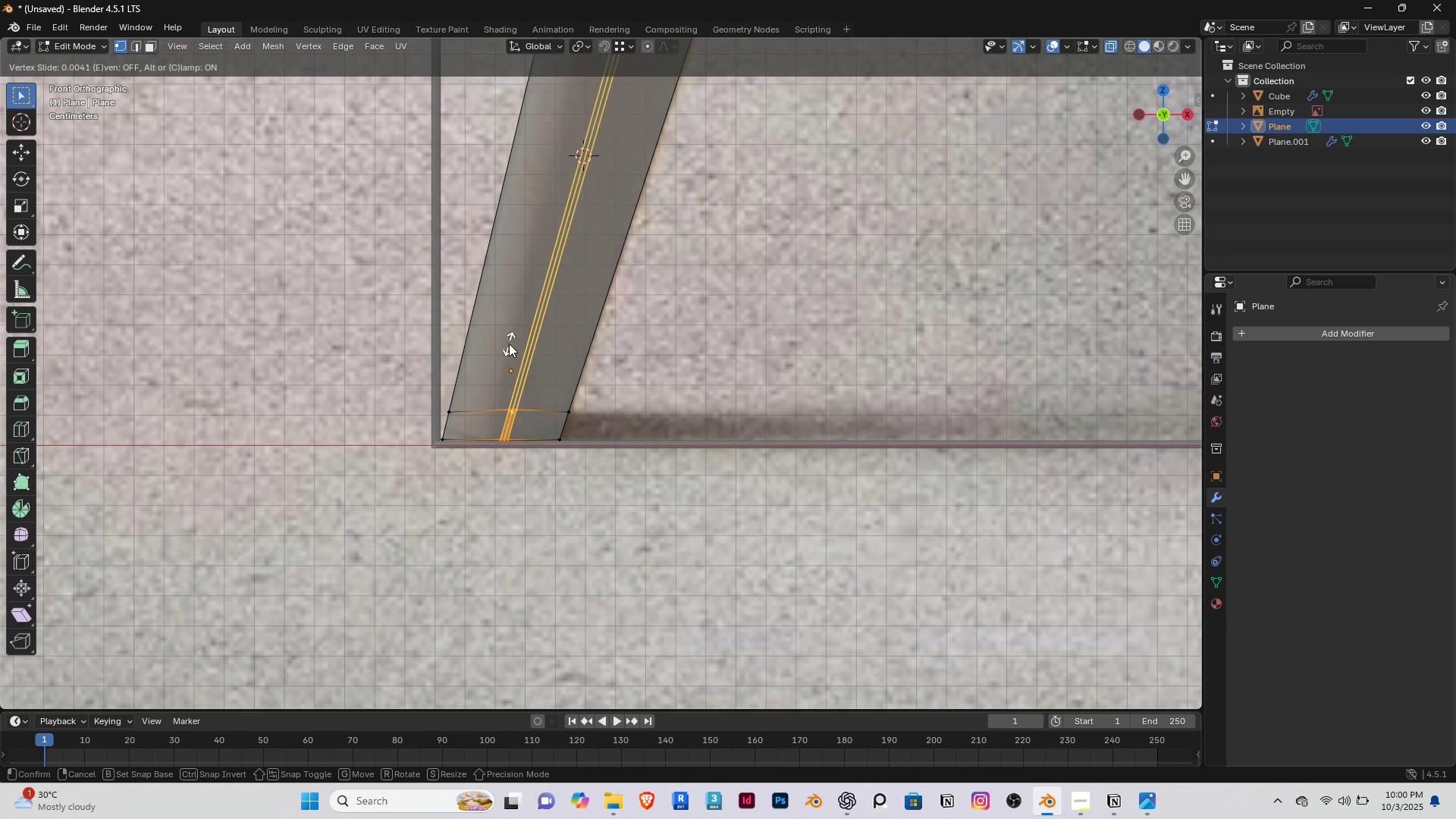 
right_click([509, 344])
 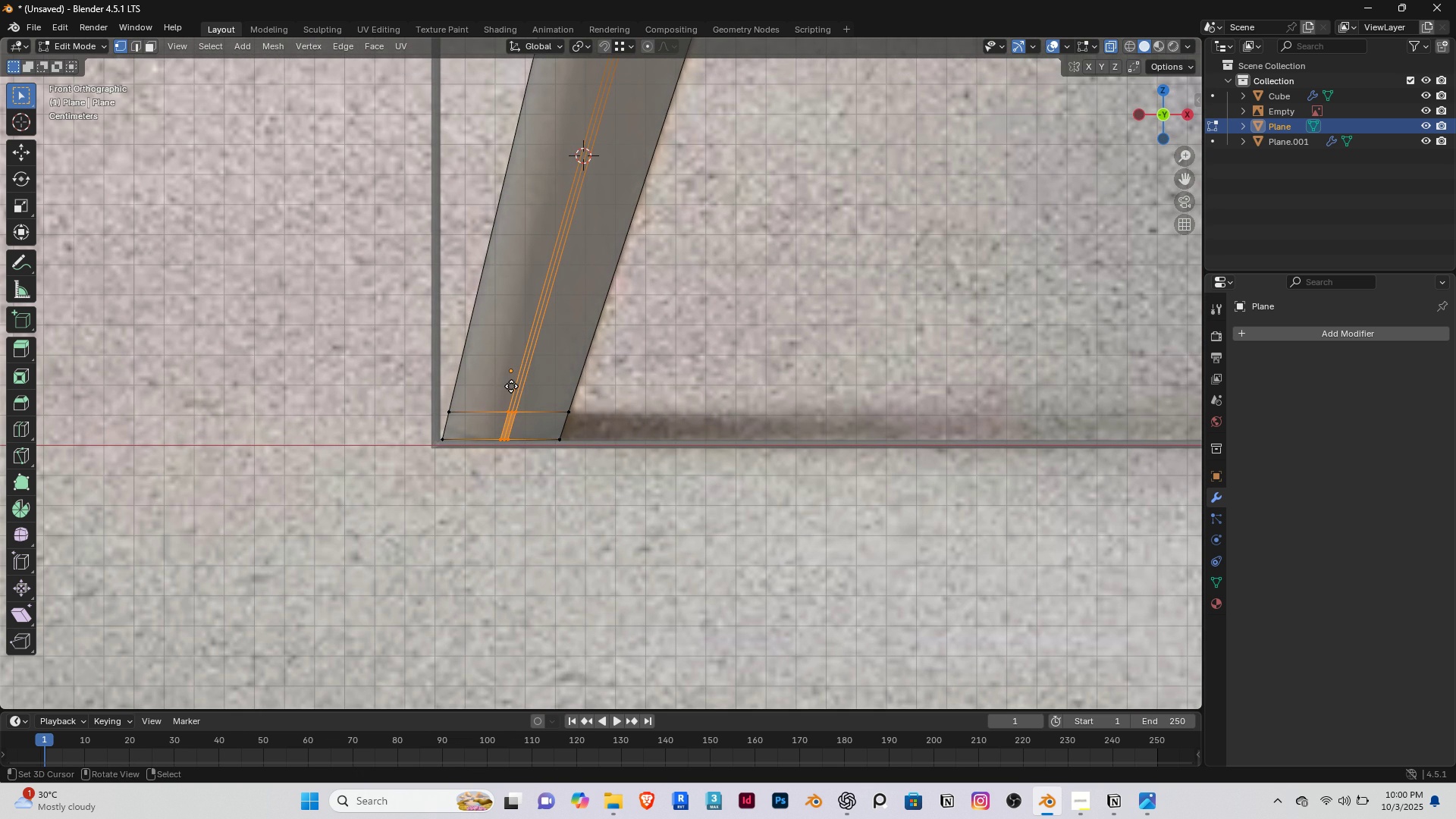 
type(gx)
 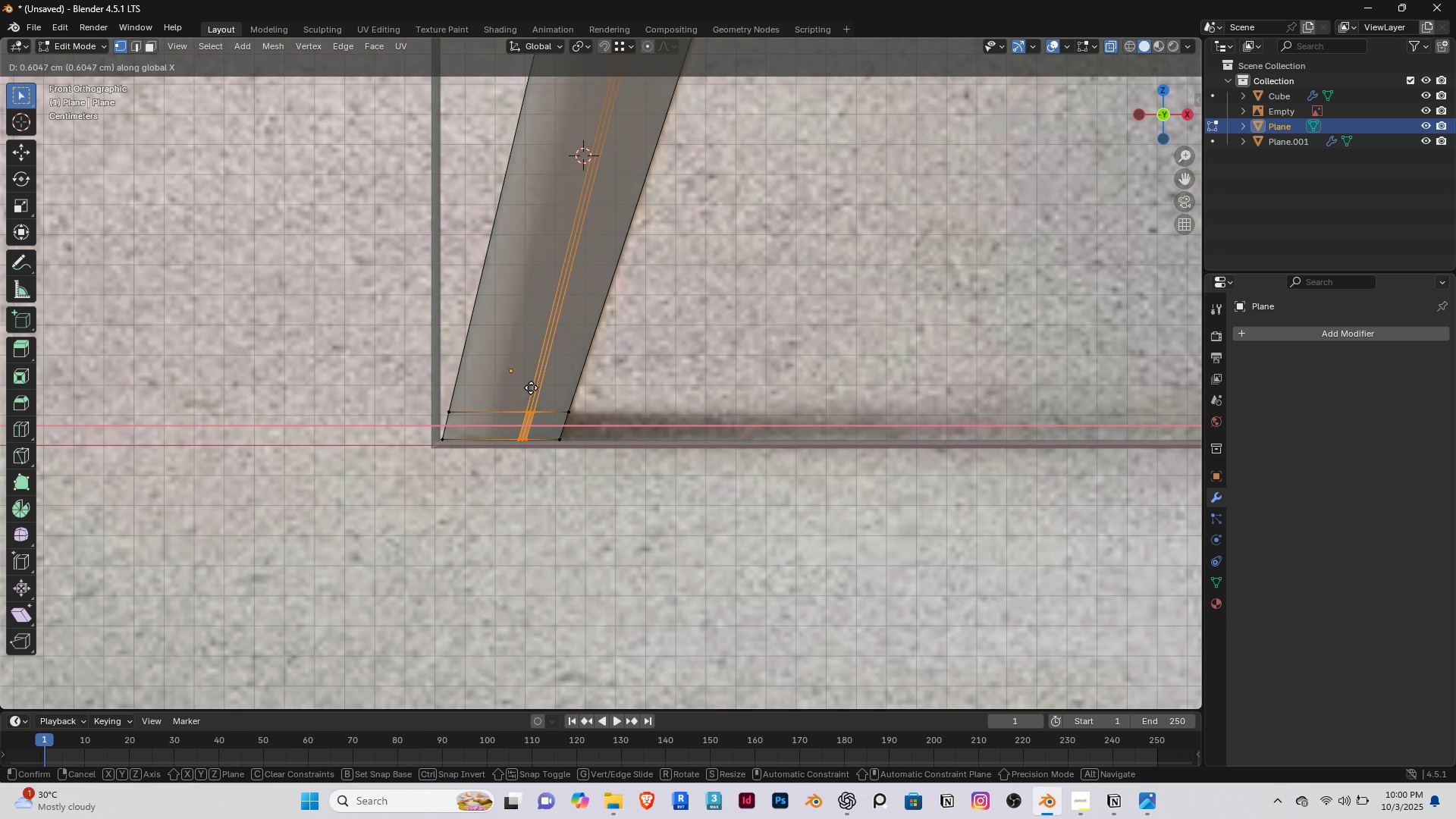 
left_click([531, 388])
 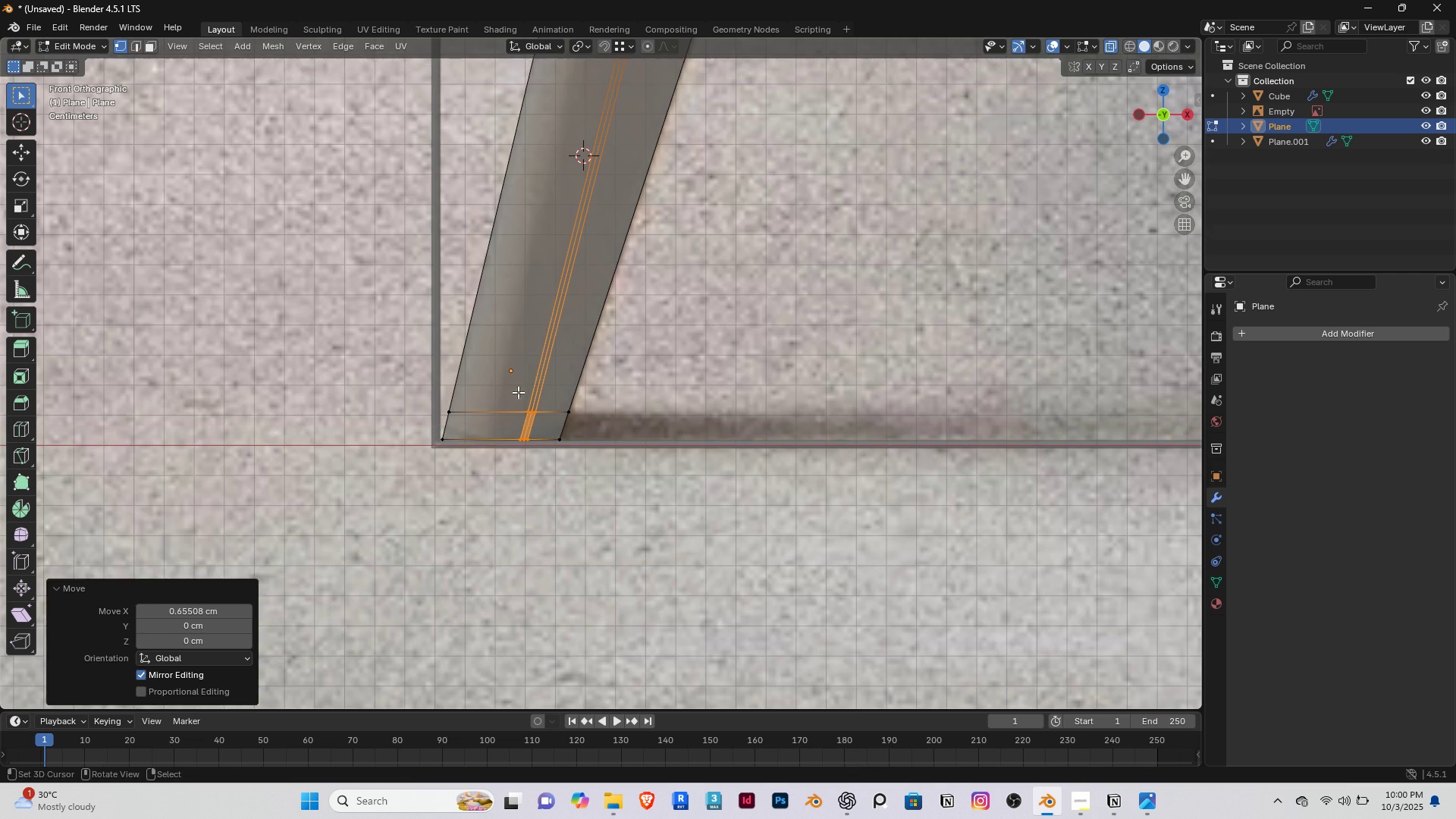 
scroll: coordinate [518, 393], scroll_direction: down, amount: 5.0
 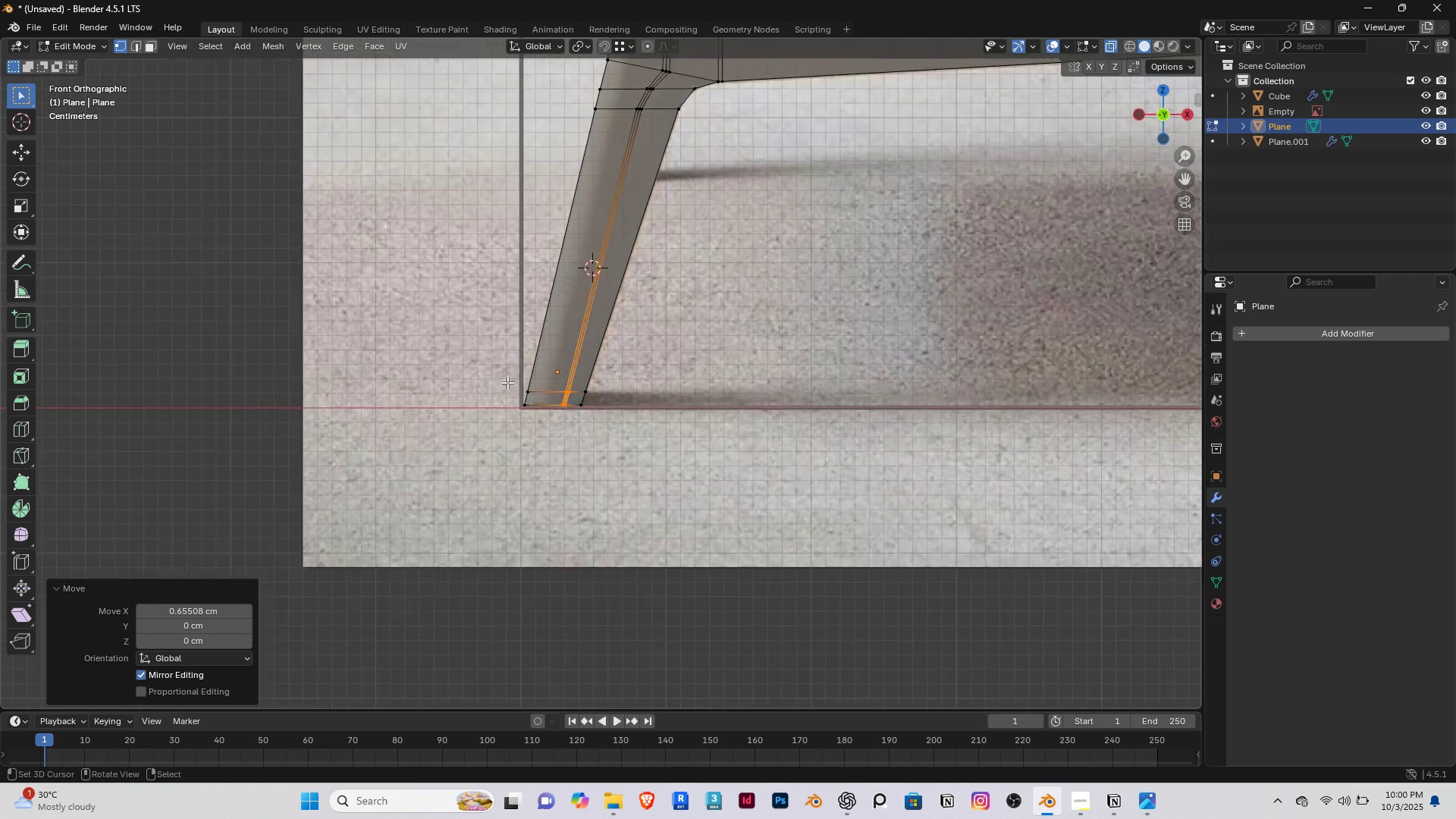 
scroll: coordinate [507, 382], scroll_direction: up, amount: 3.0